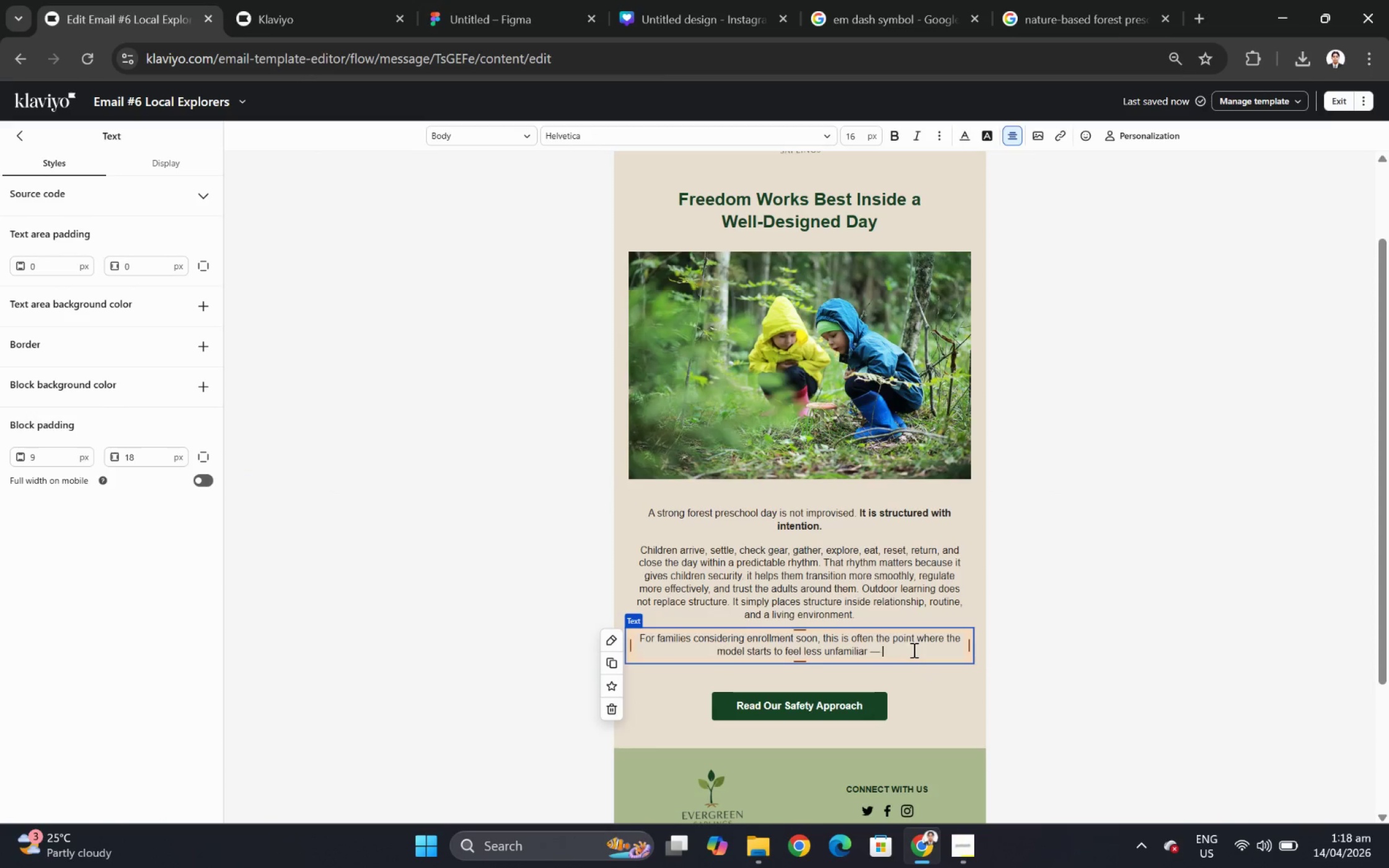 
type( and much more credible.)
 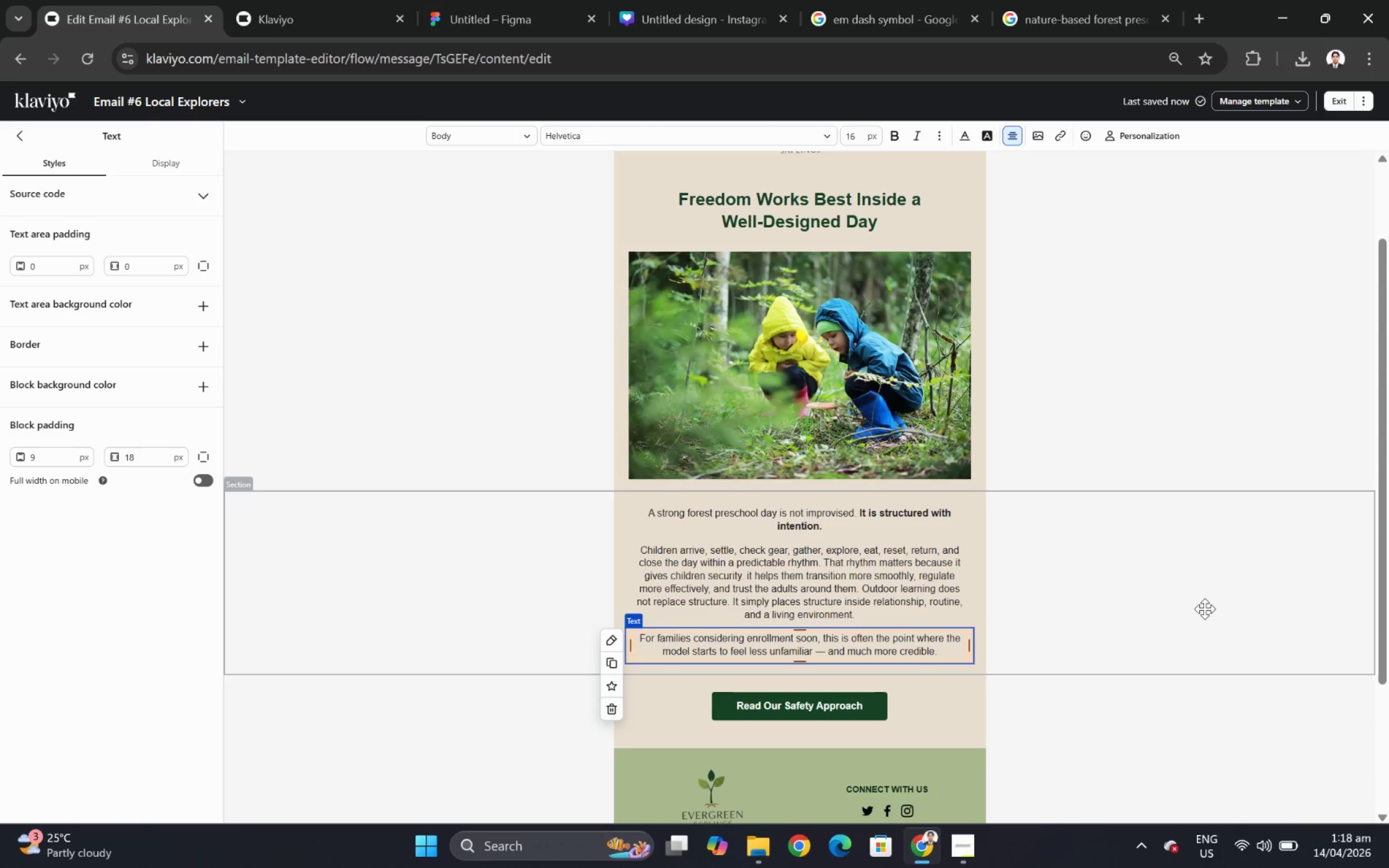 
left_click([1168, 733])
 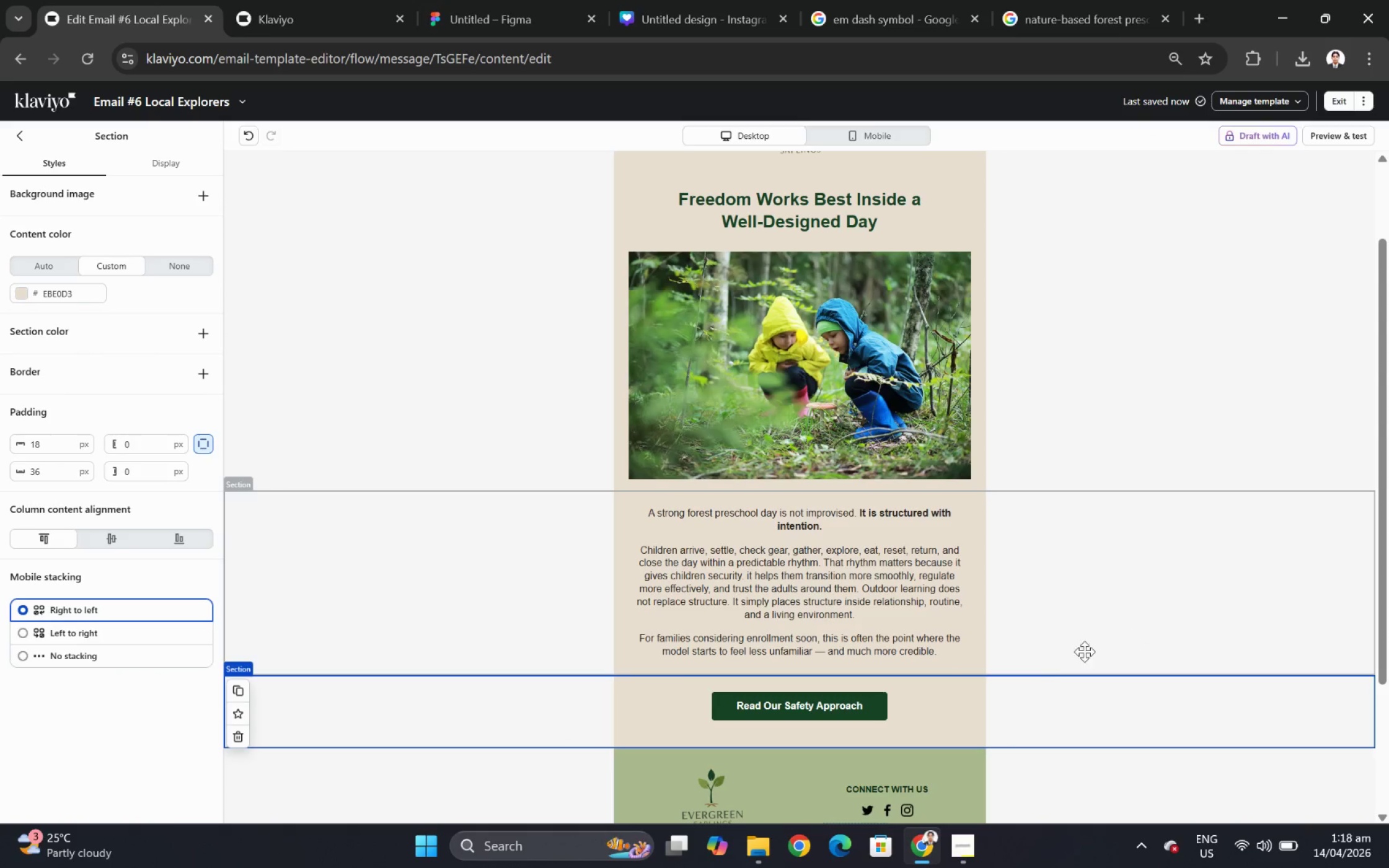 
wait(5.34)
 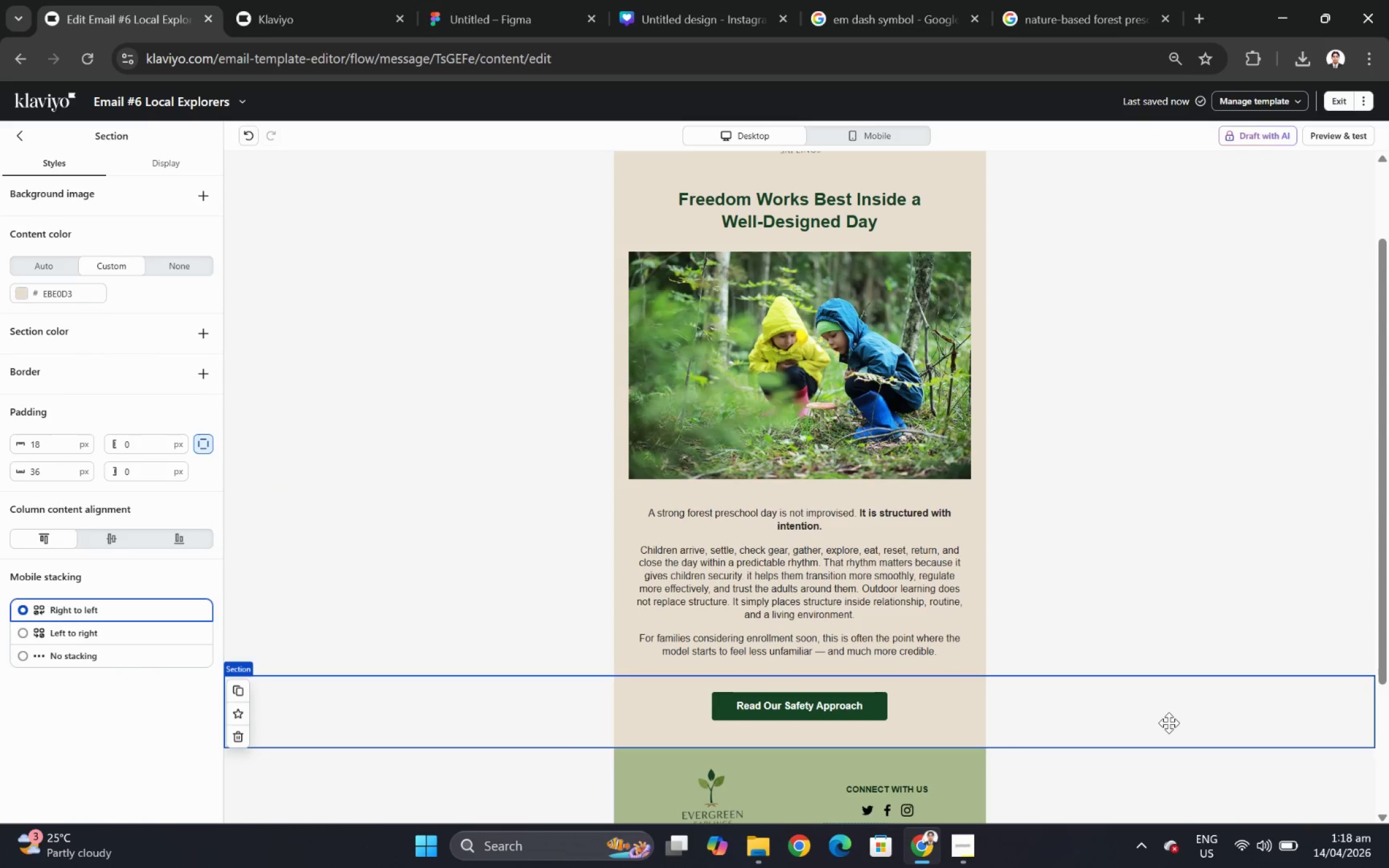 
left_click([898, 696])
 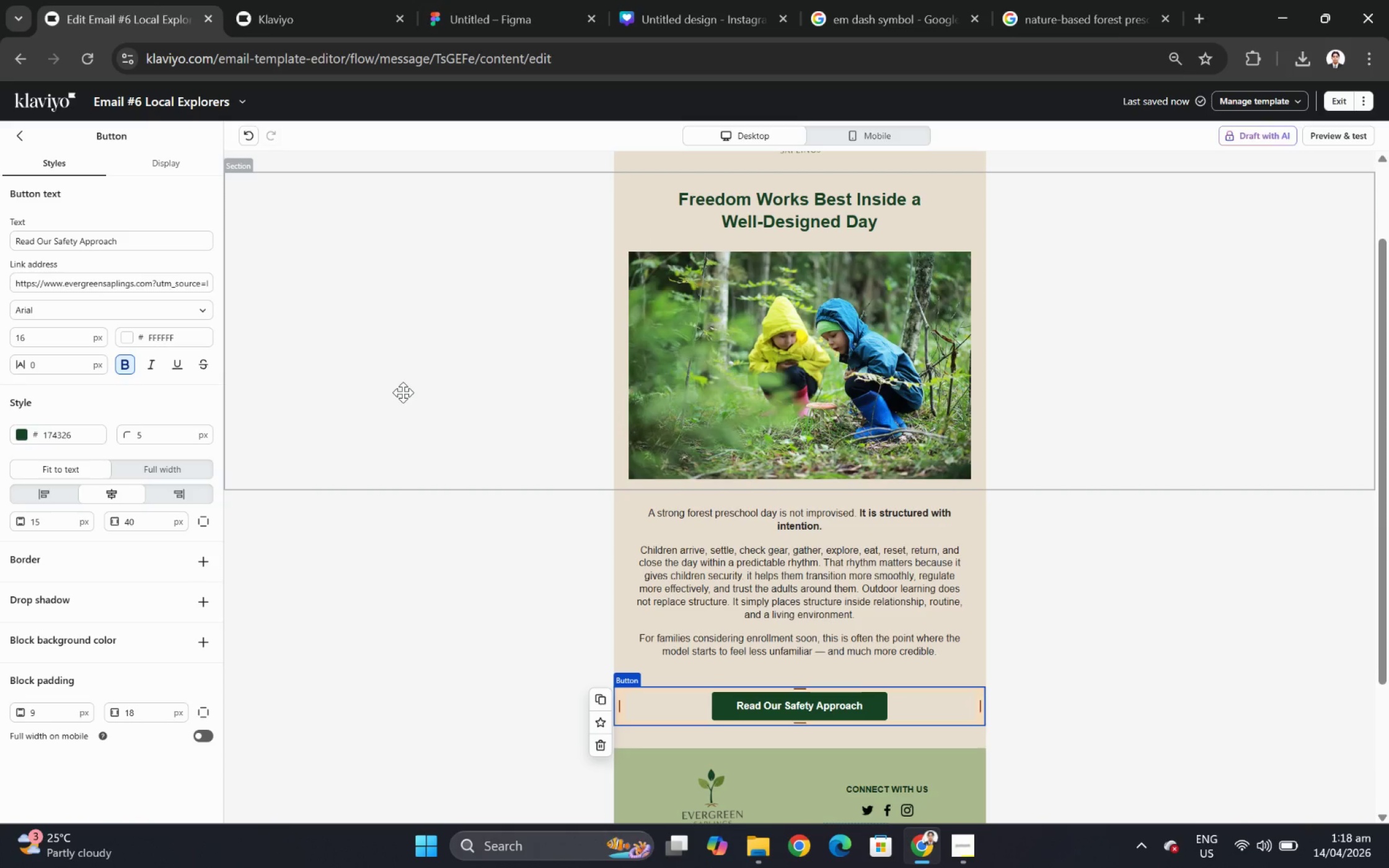 
wait(5.94)
 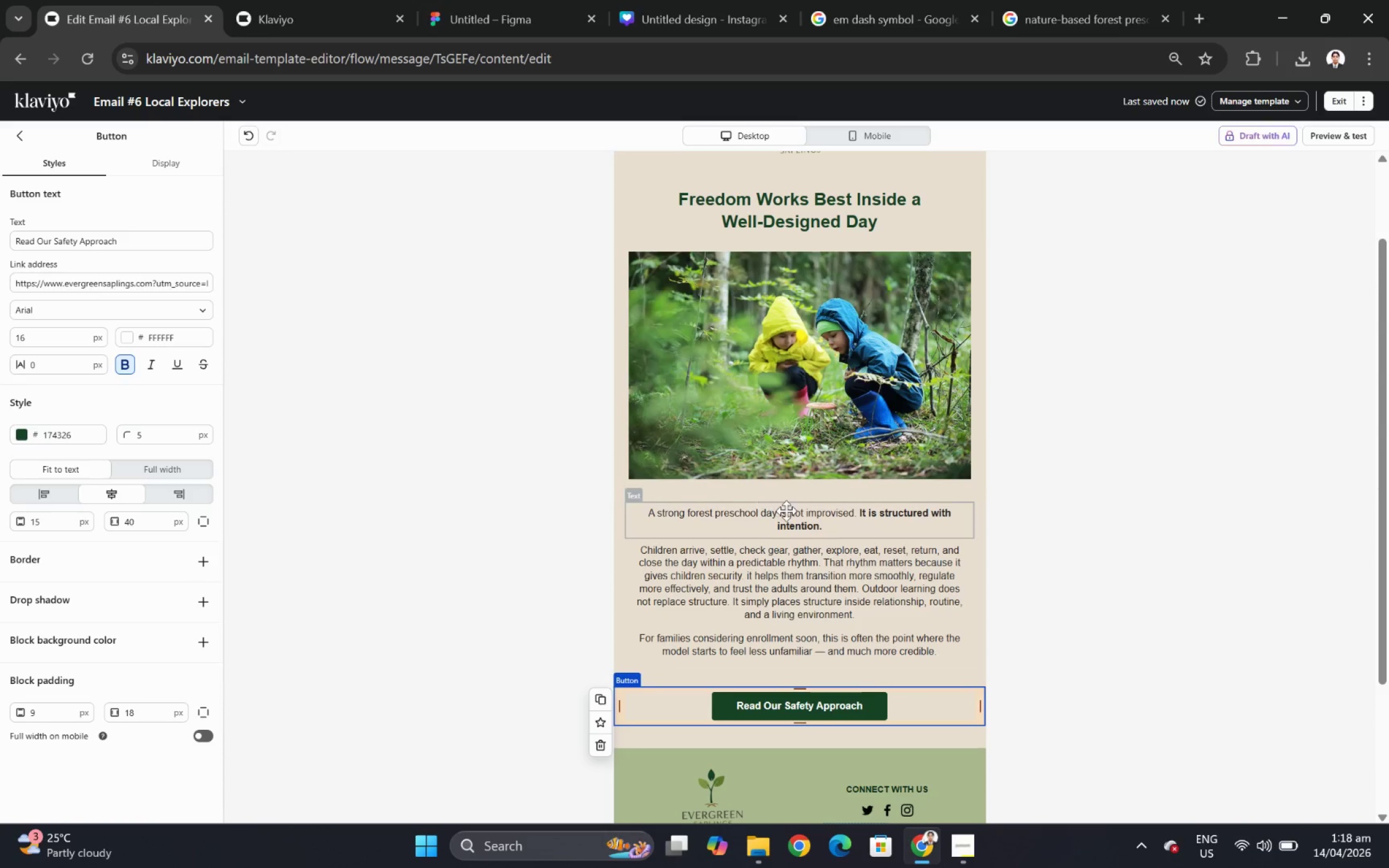 
double_click([95, 238])
 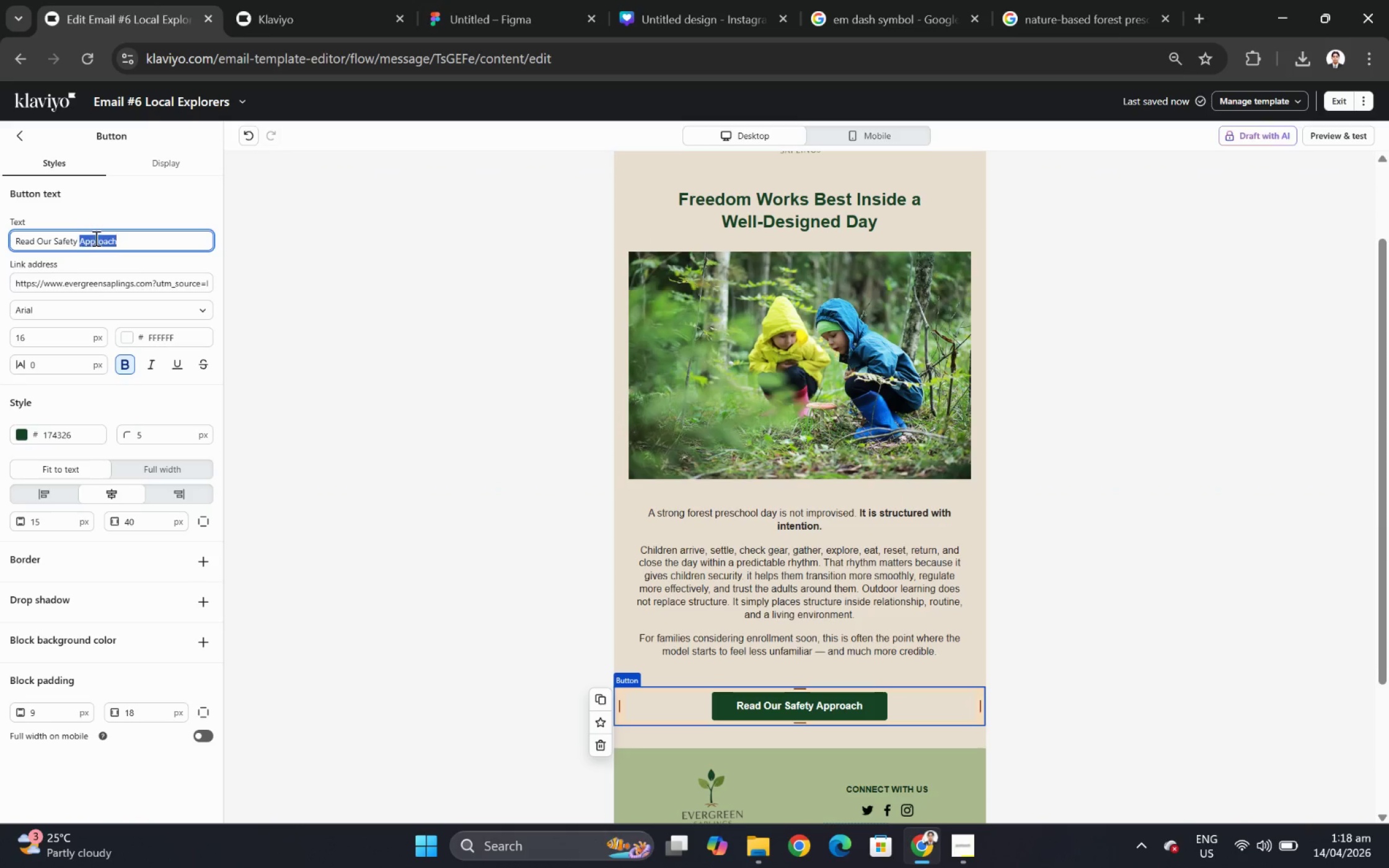 
triple_click([95, 238])
 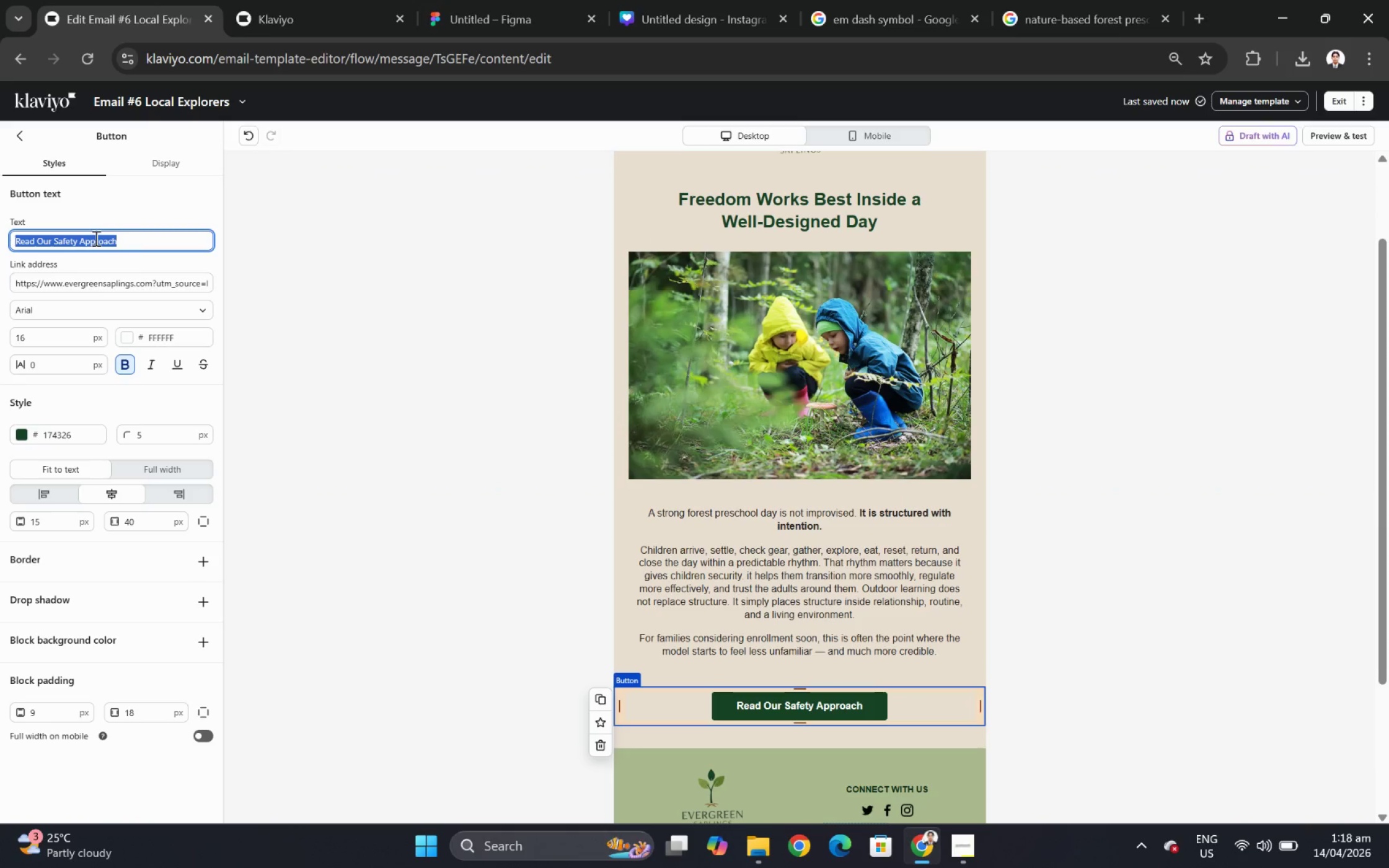 
type(View the Sample Daily Rhythm)
 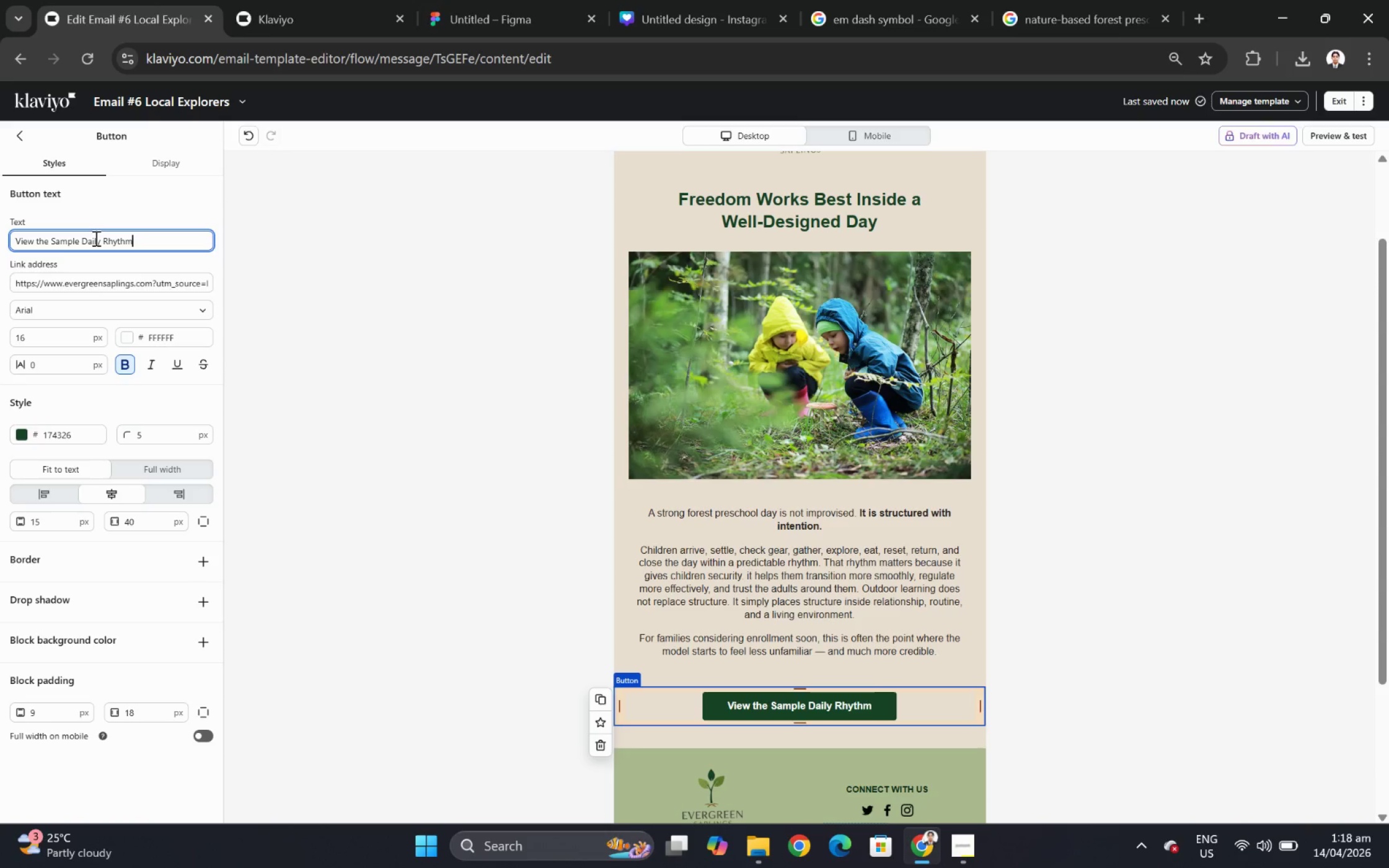 
left_click([1107, 555])
 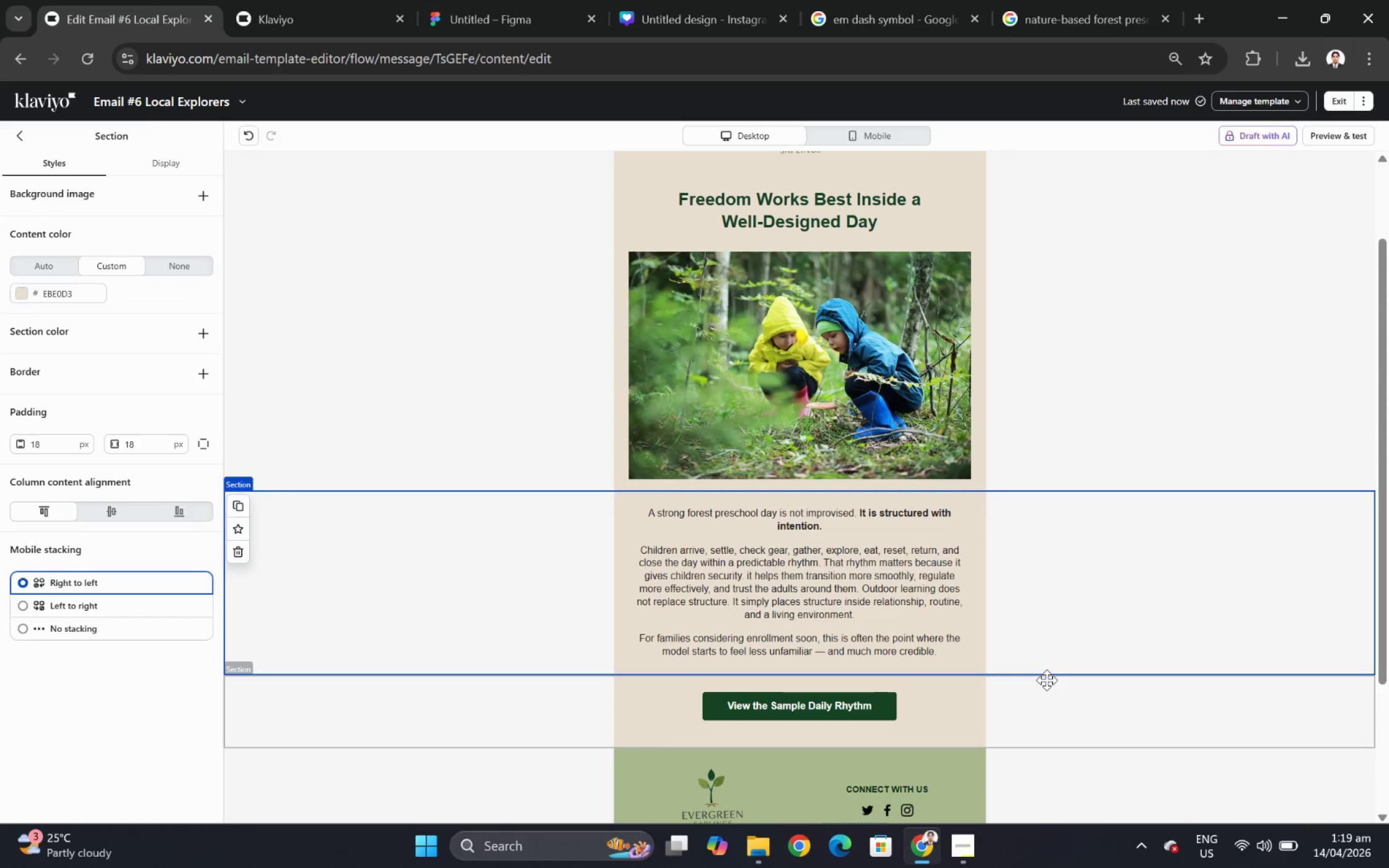 
wait(10.52)
 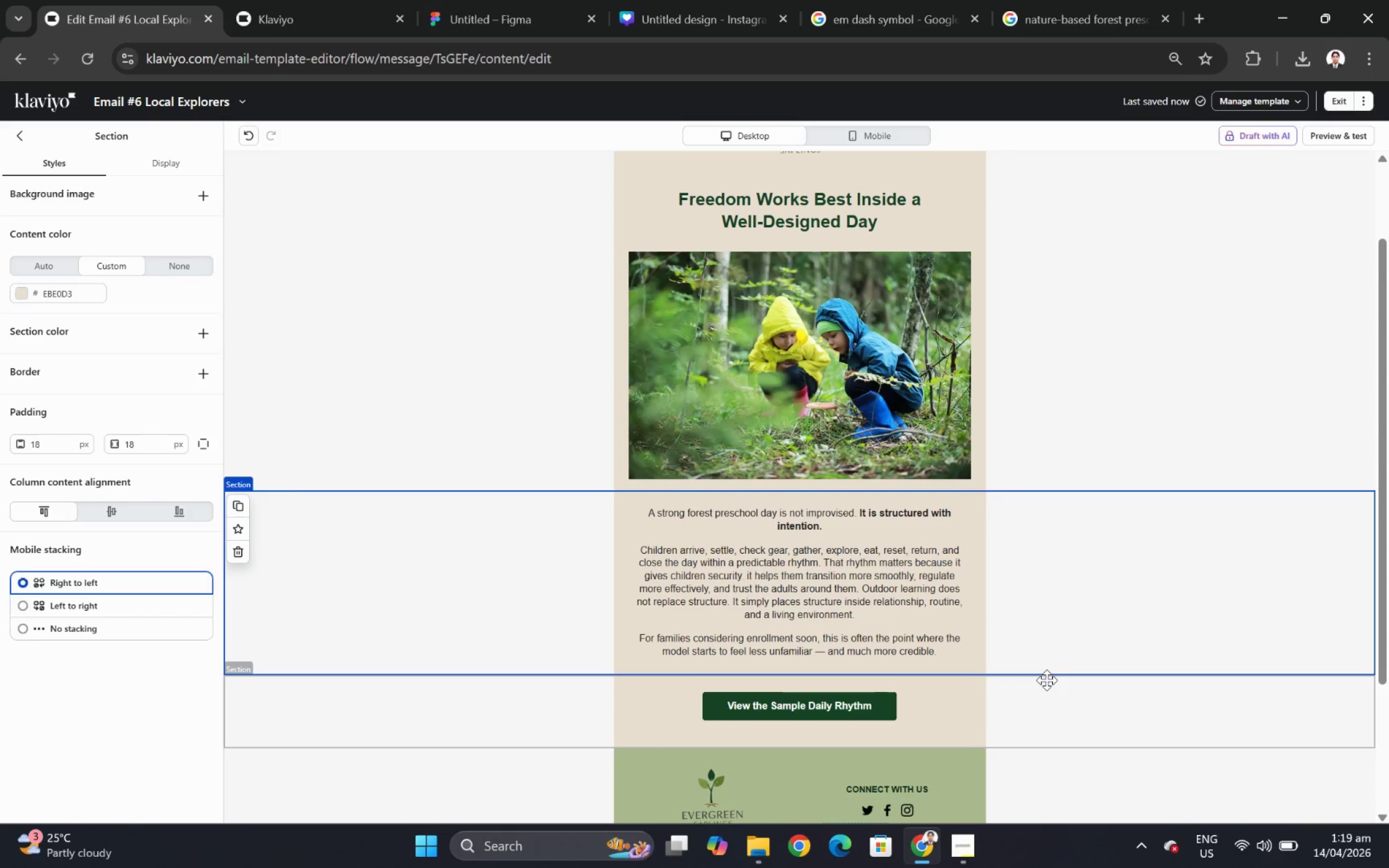 
left_click([969, 844])